 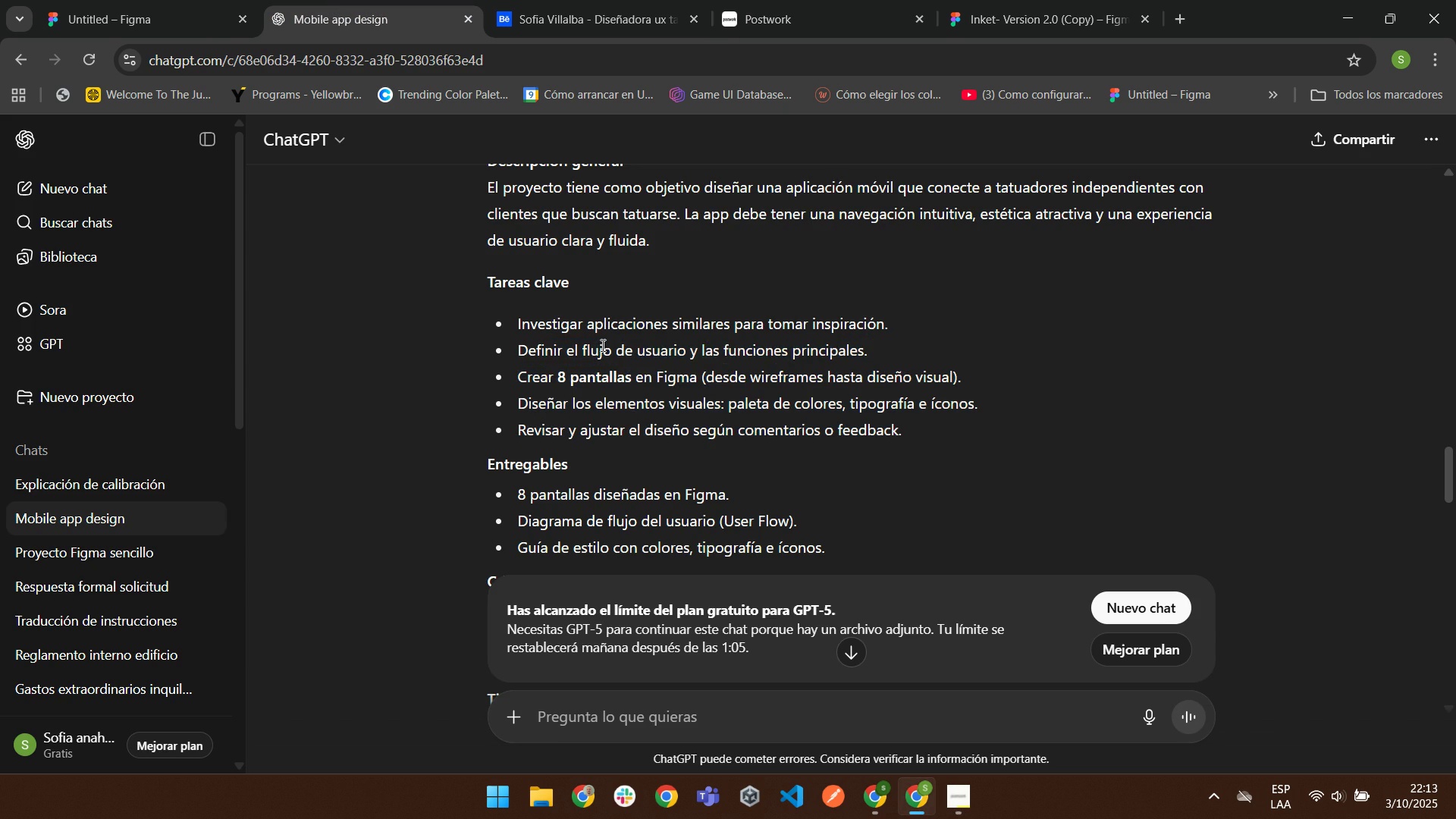 
left_click([855, 425])
 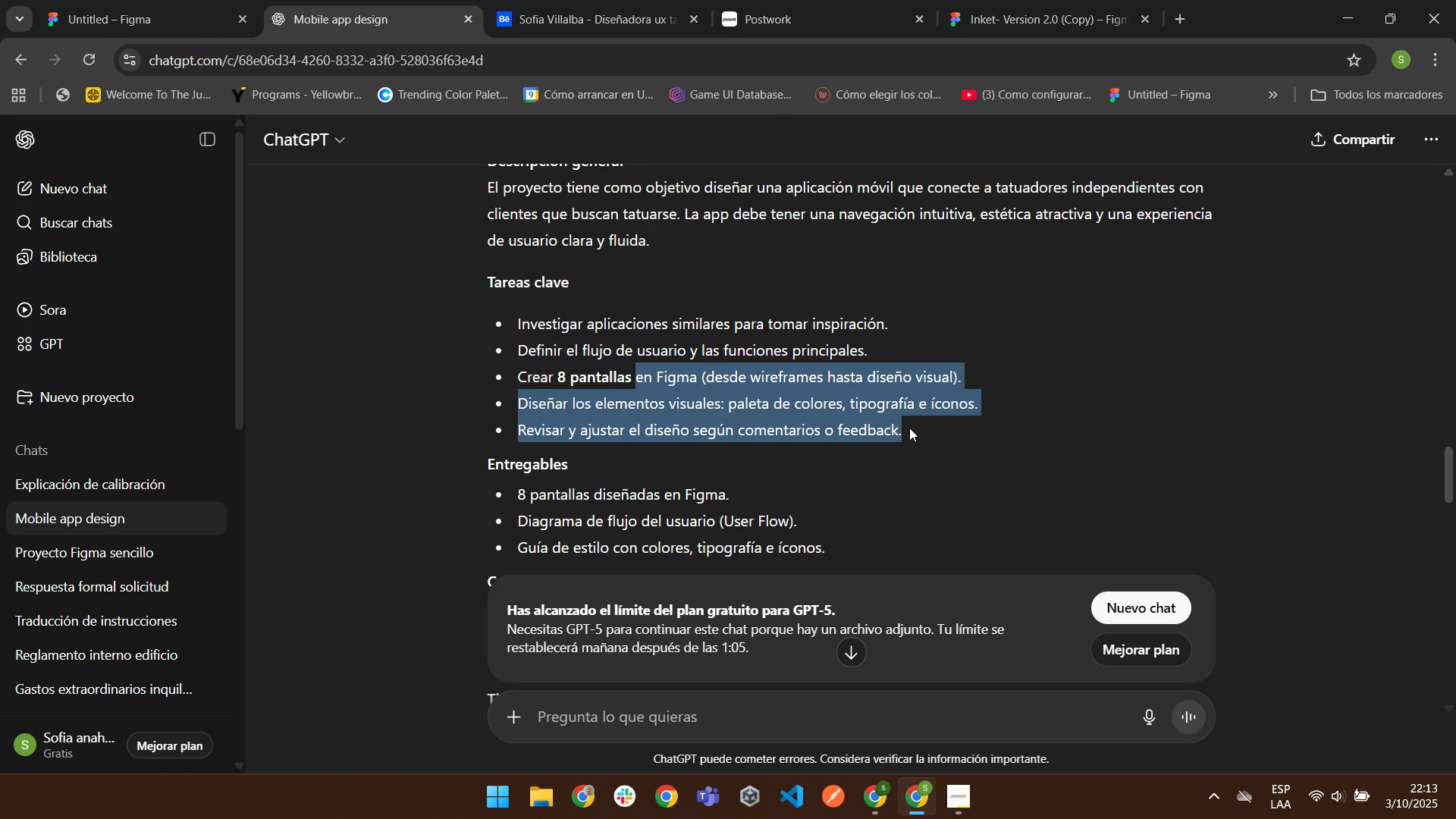 
left_click([912, 429])
 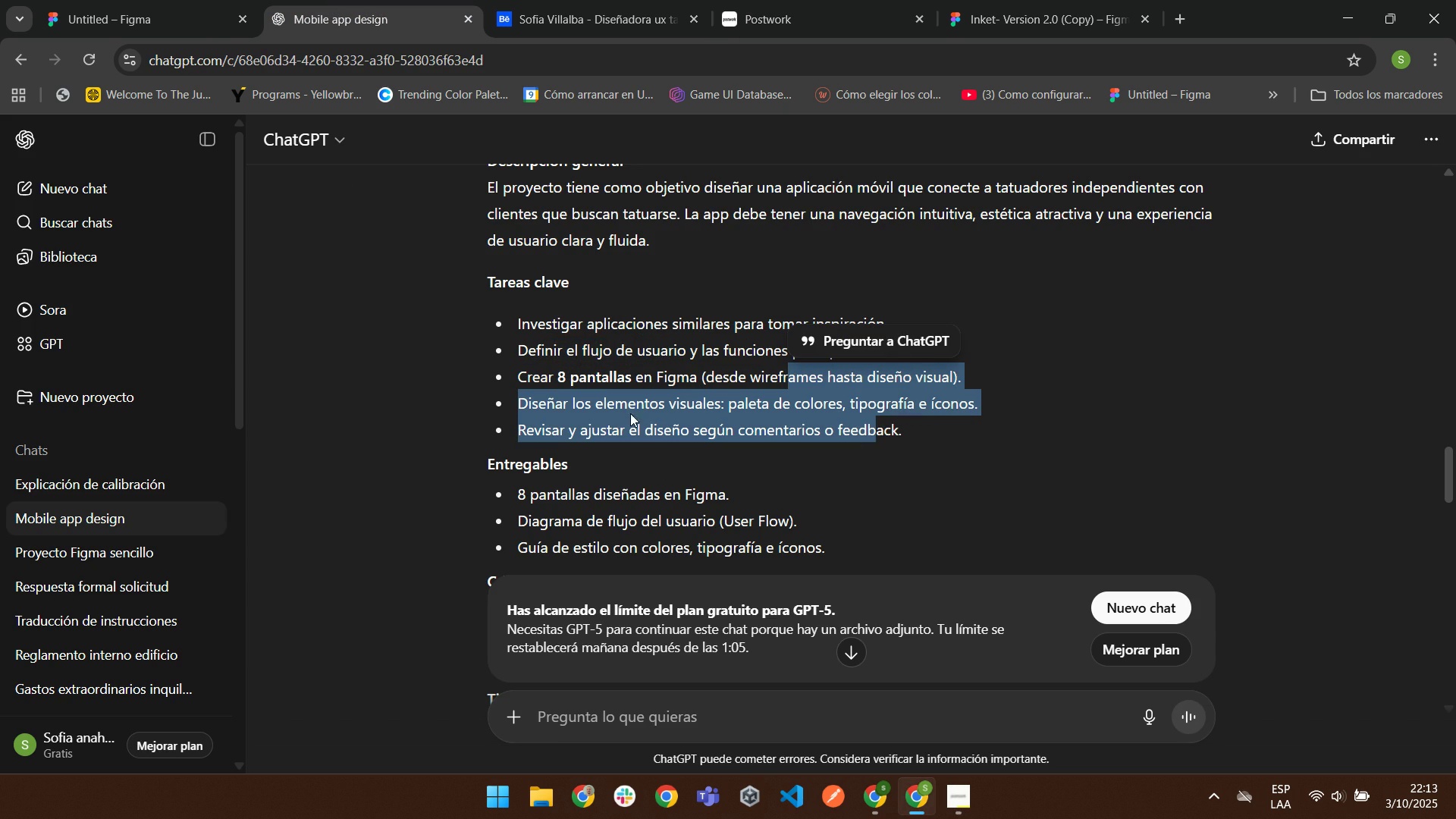 
left_click([604, 412])
 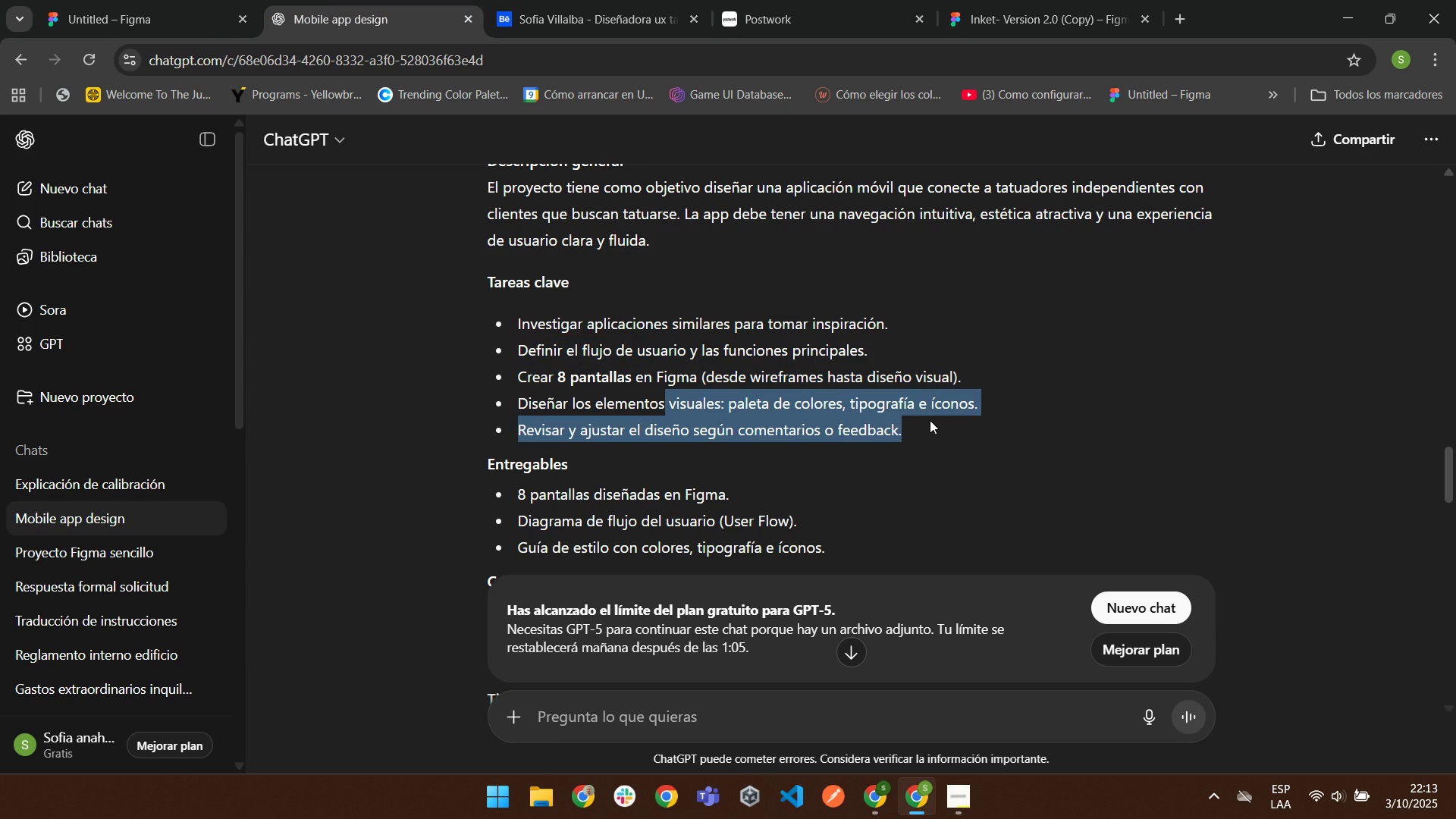 
left_click([932, 420])
 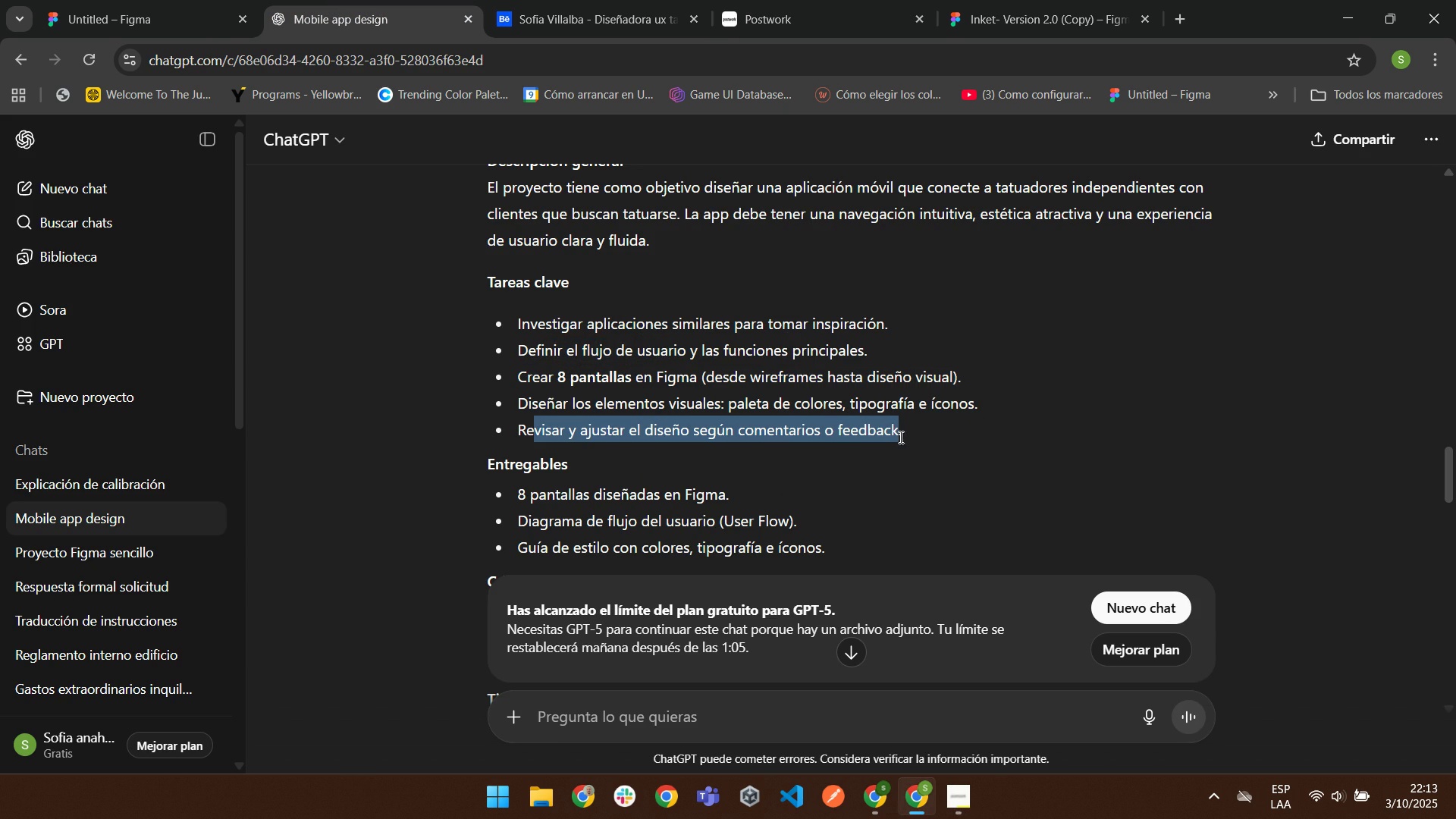 
left_click([905, 437])
 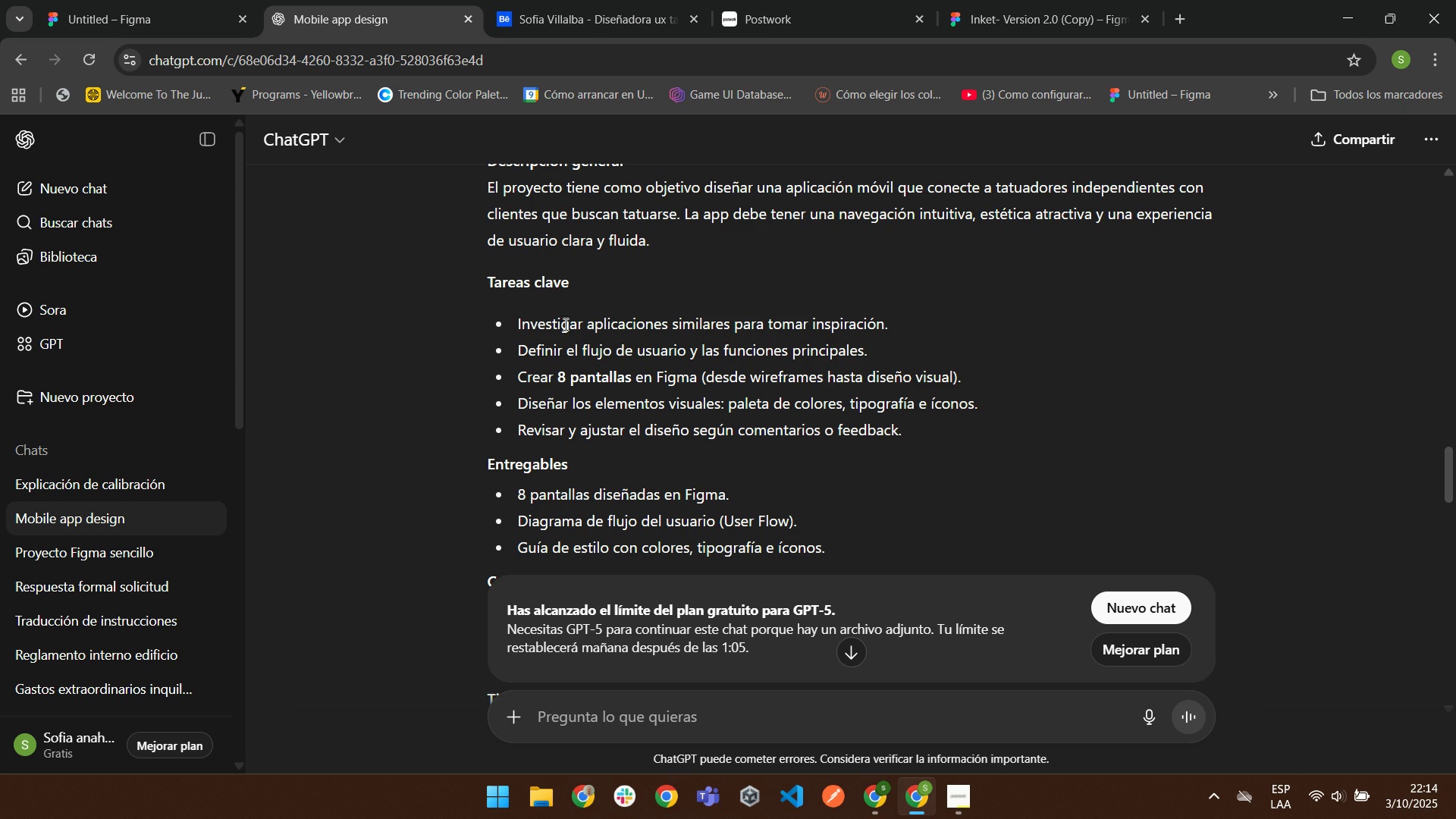 
scroll: coordinate [563, 306], scroll_direction: down, amount: 1.0
 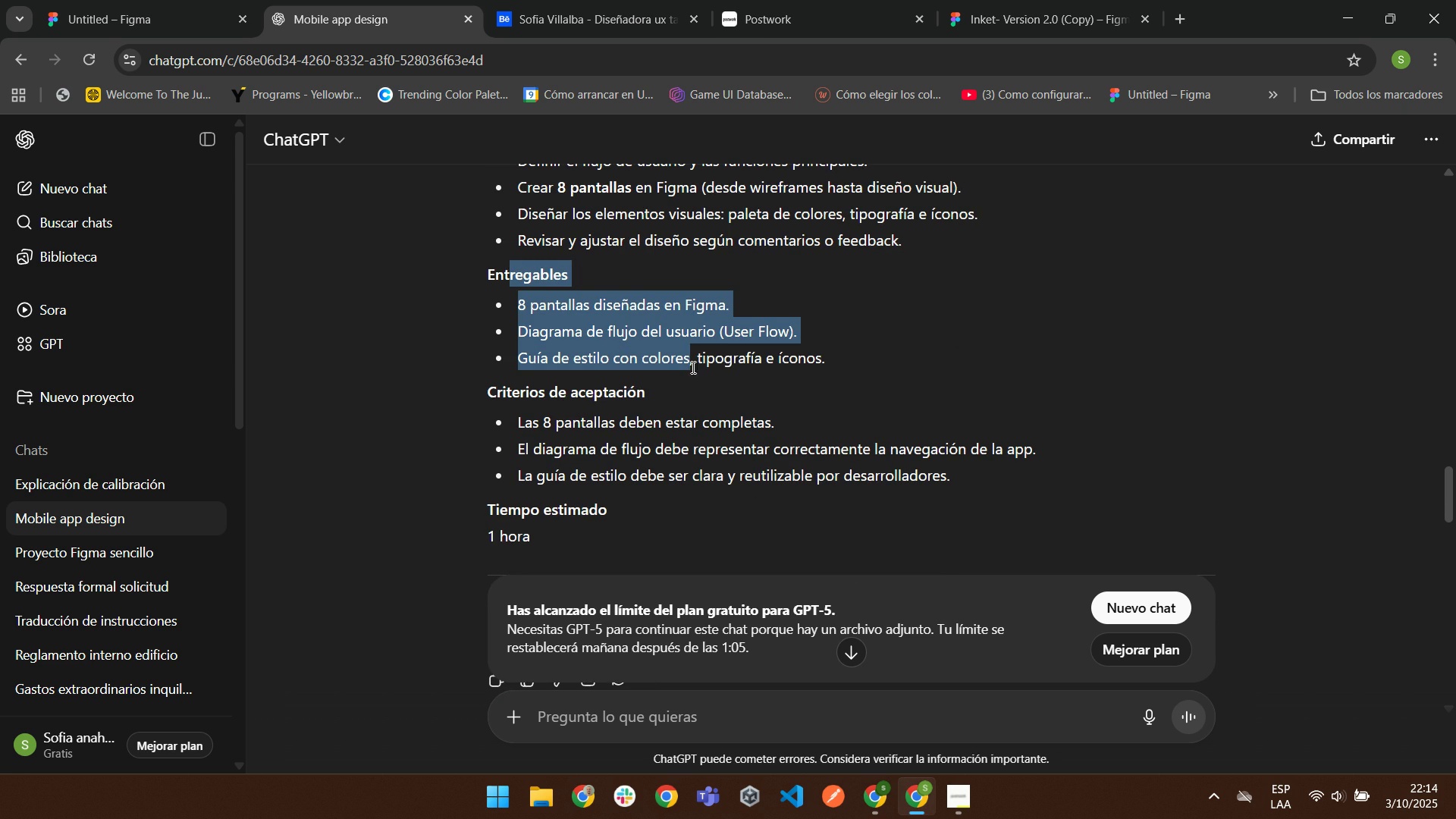 
left_click([748, 364])
 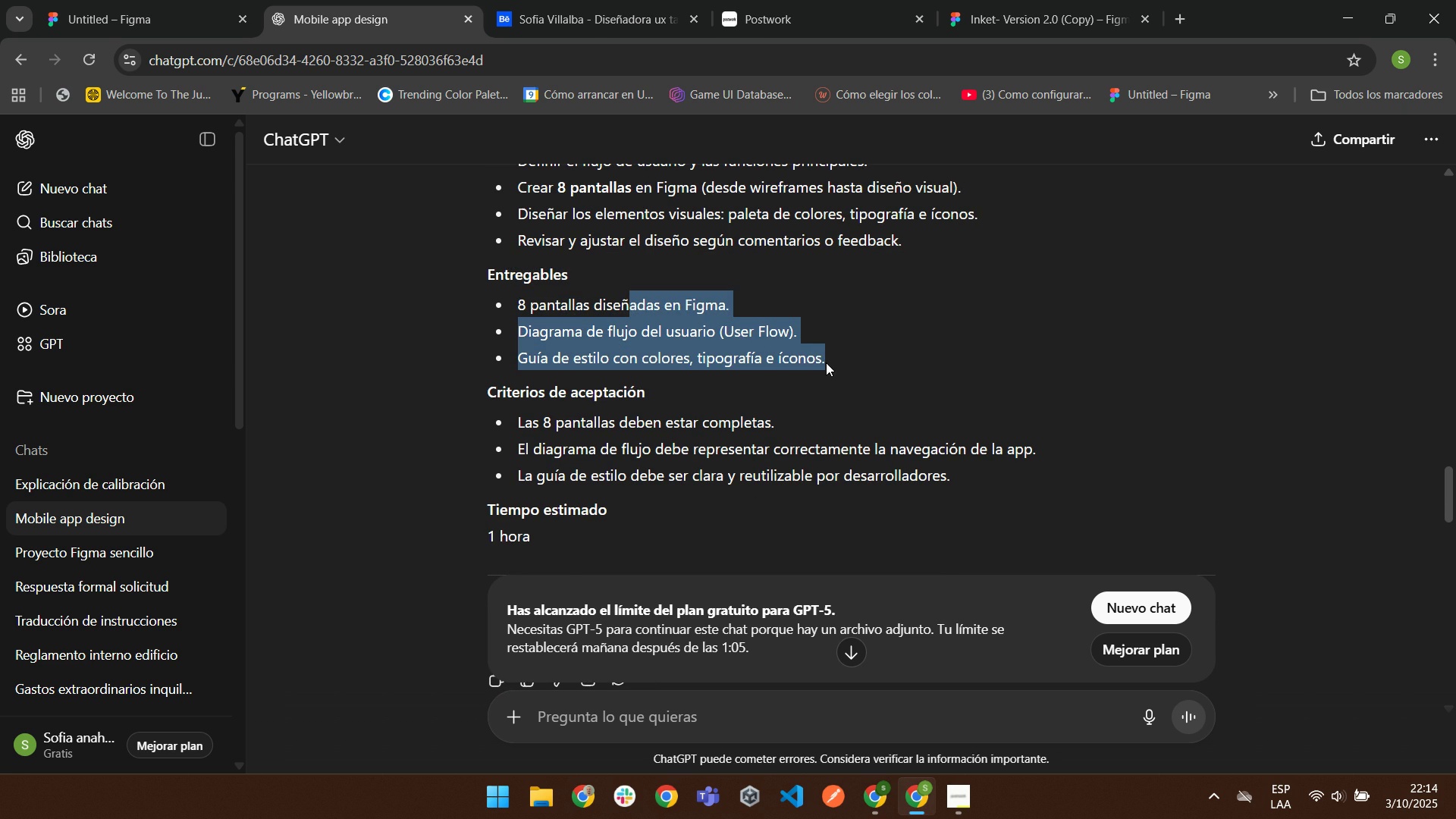 
left_click([837, 362])
 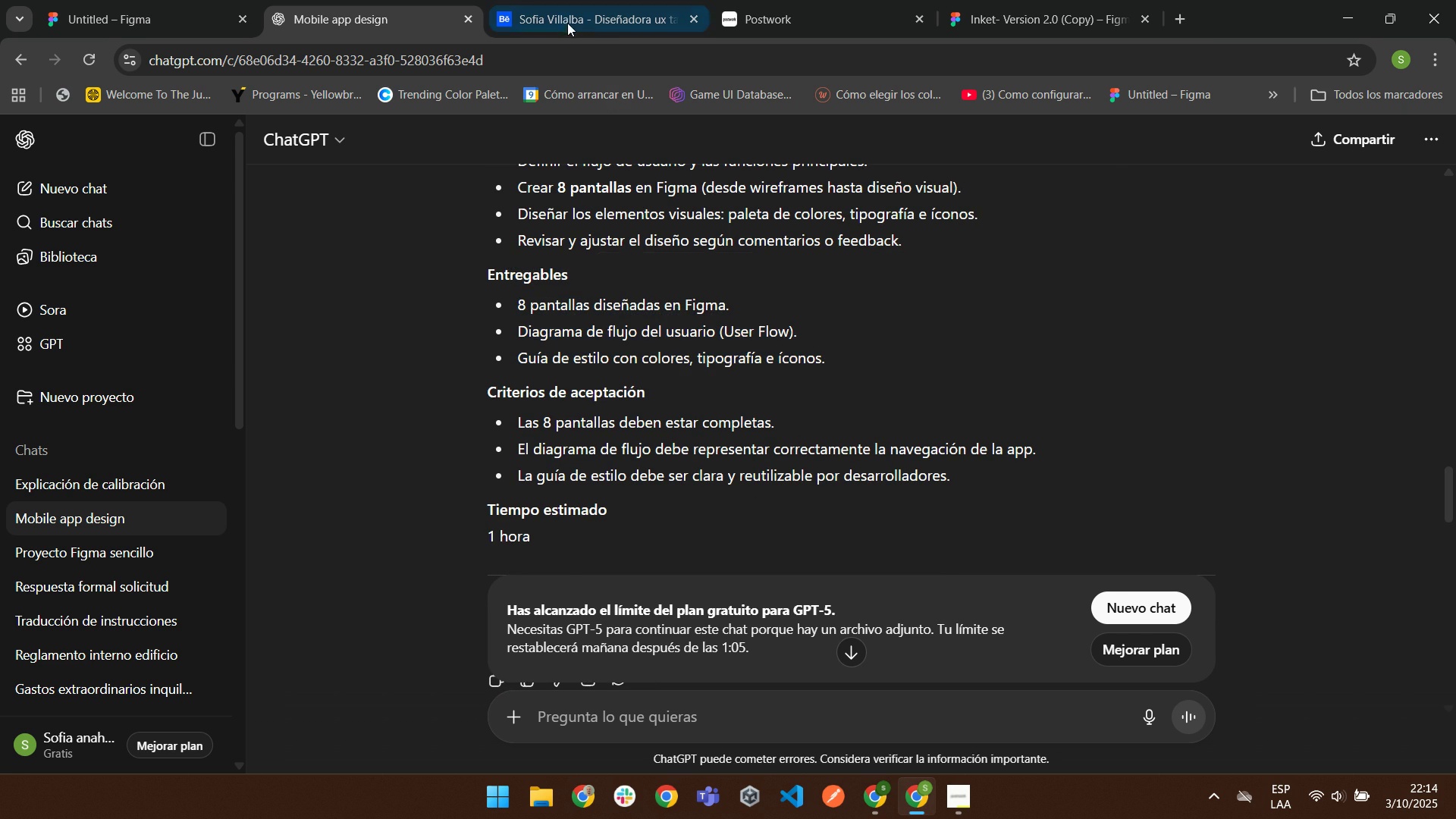 
left_click([570, 19])
 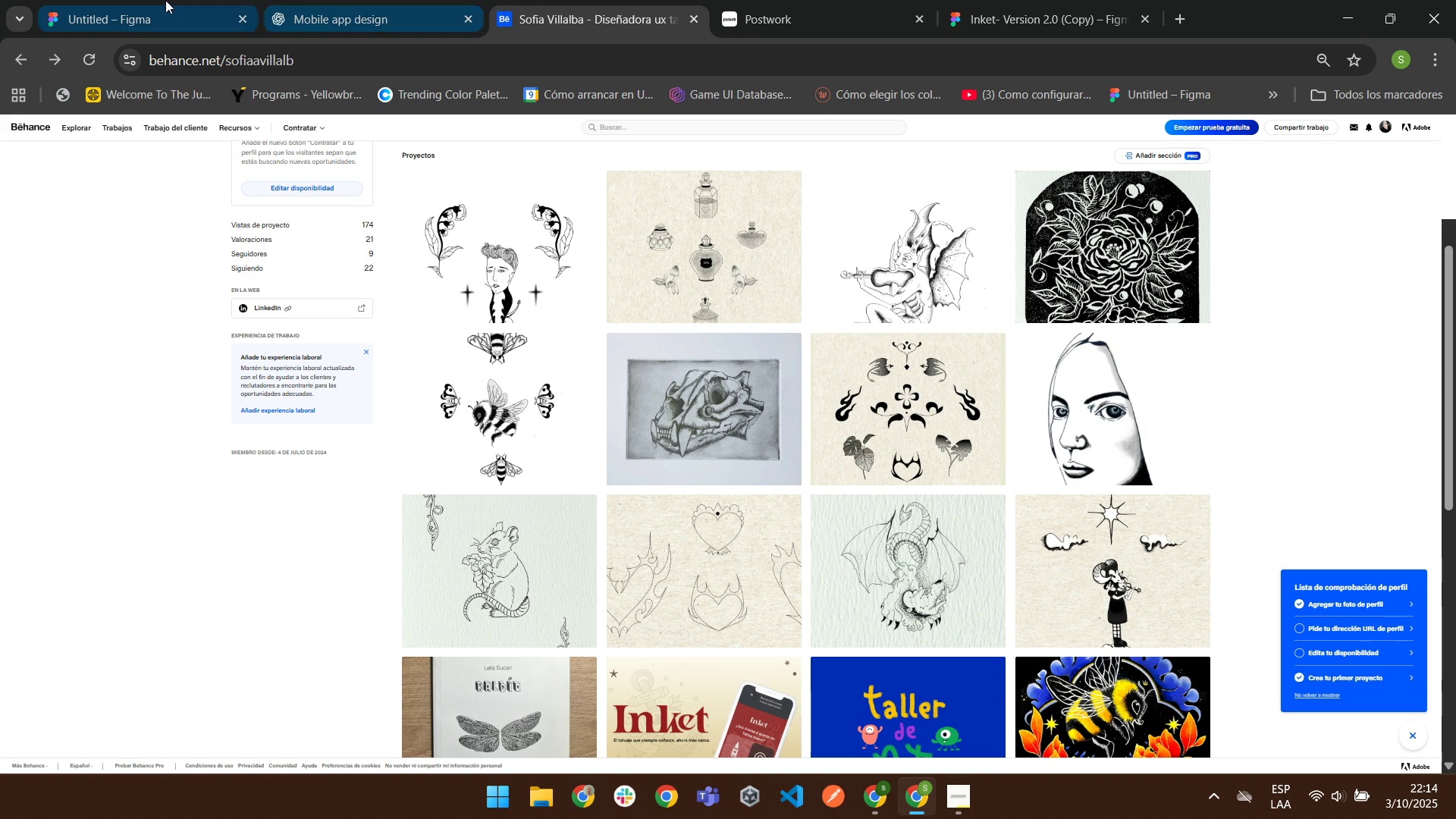 
left_click([165, 0])
 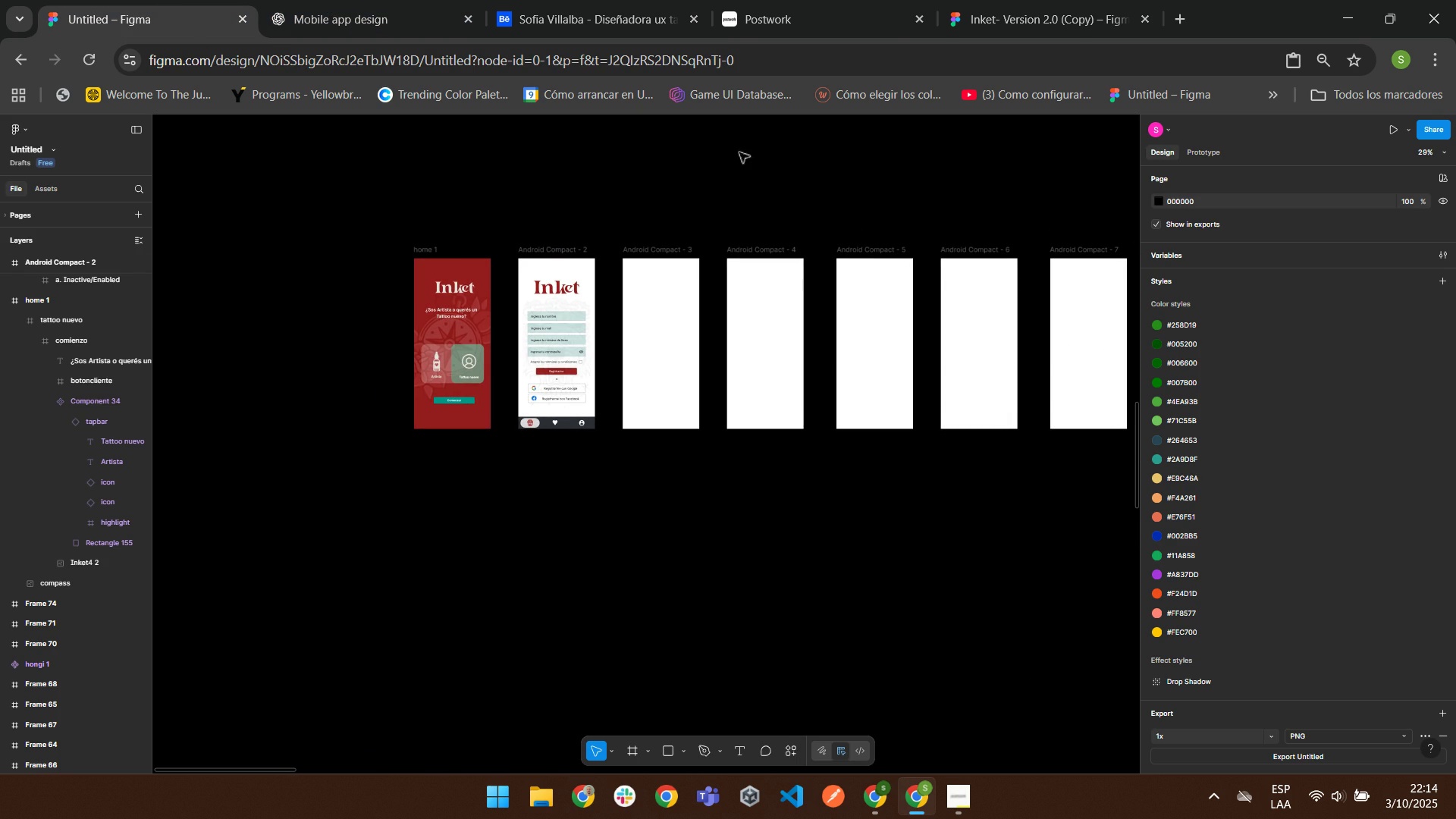 
left_click([1026, 0])
 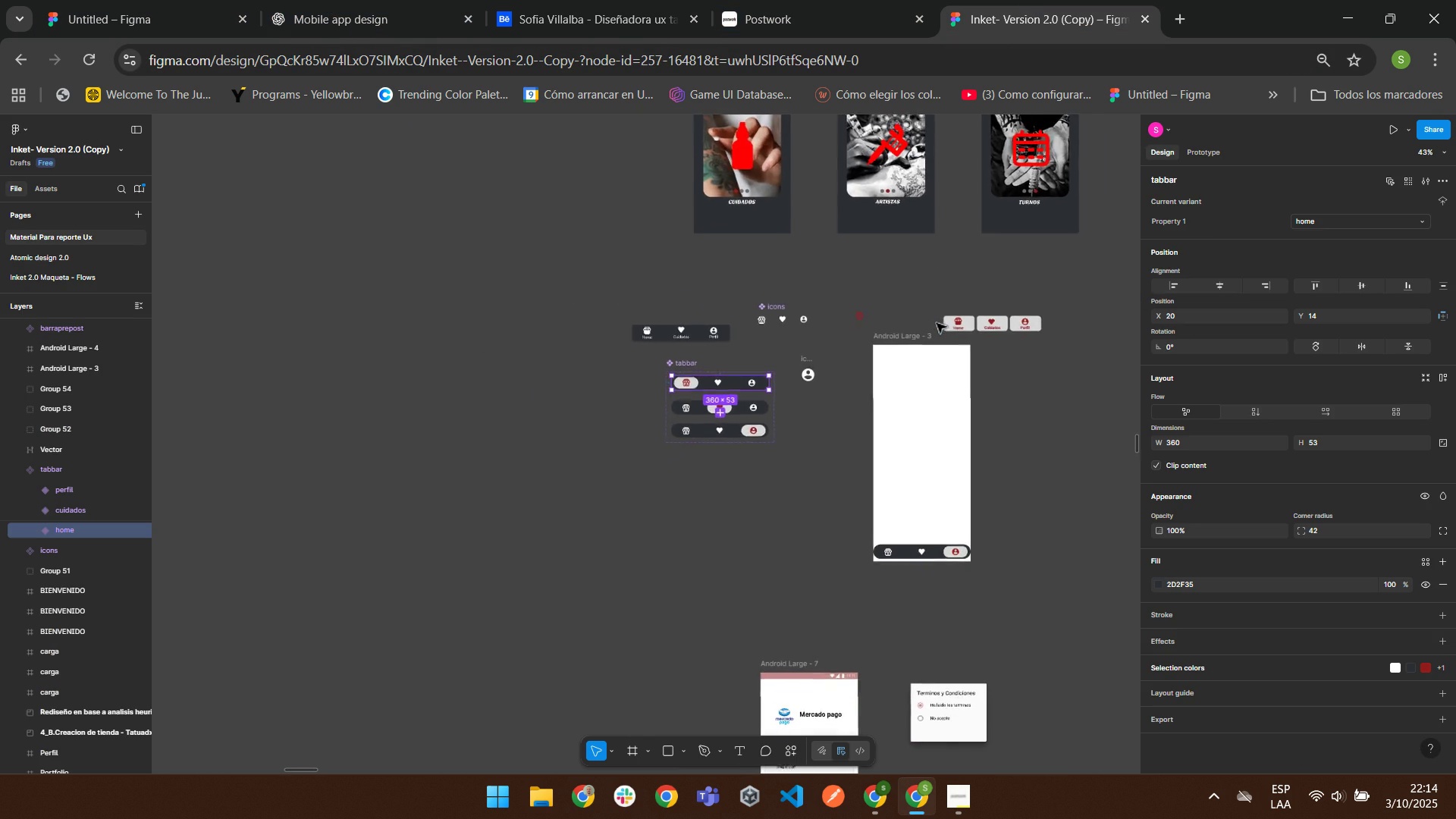 
mouse_move([903, 328])
 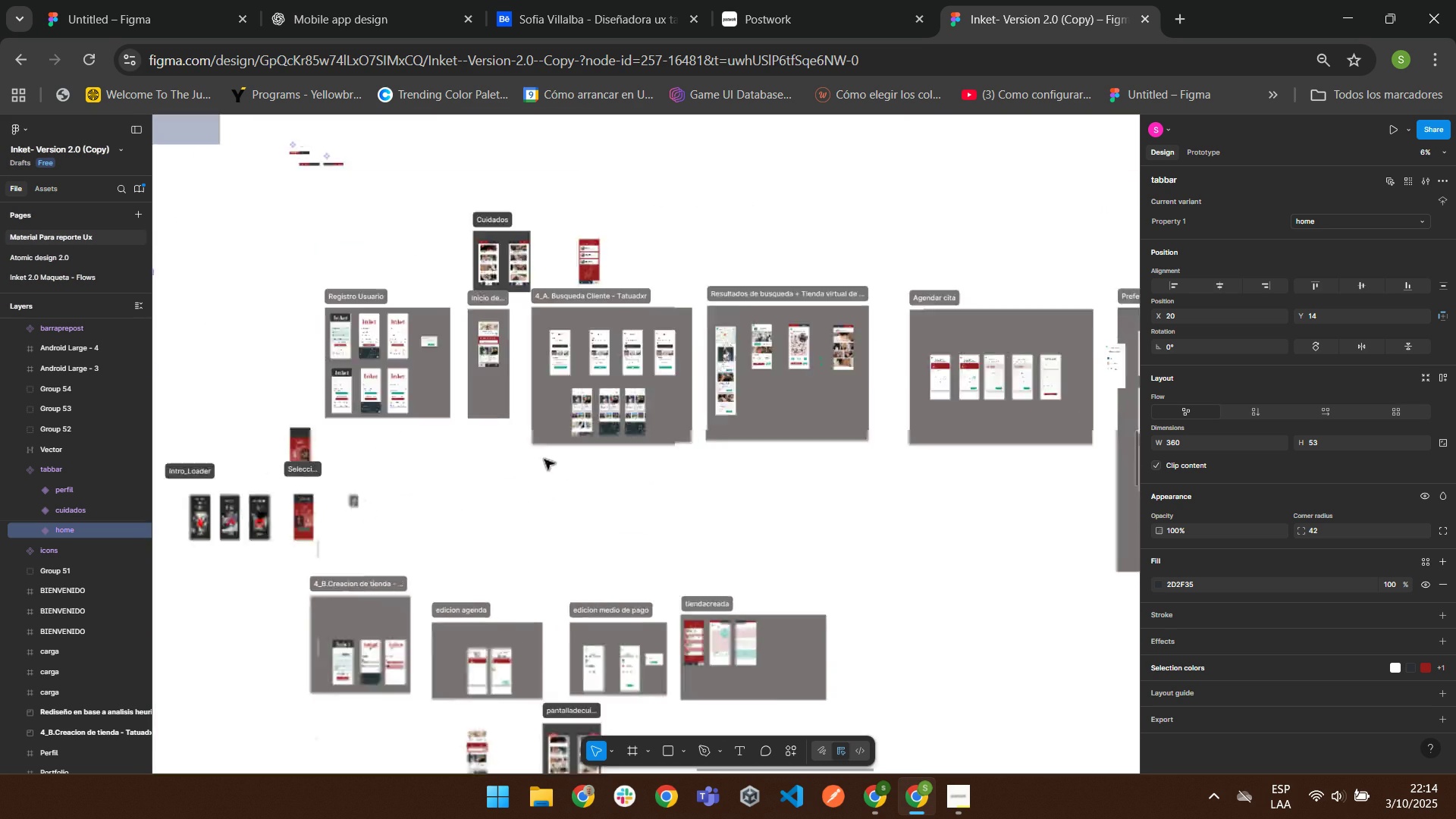 
wait(12.73)
 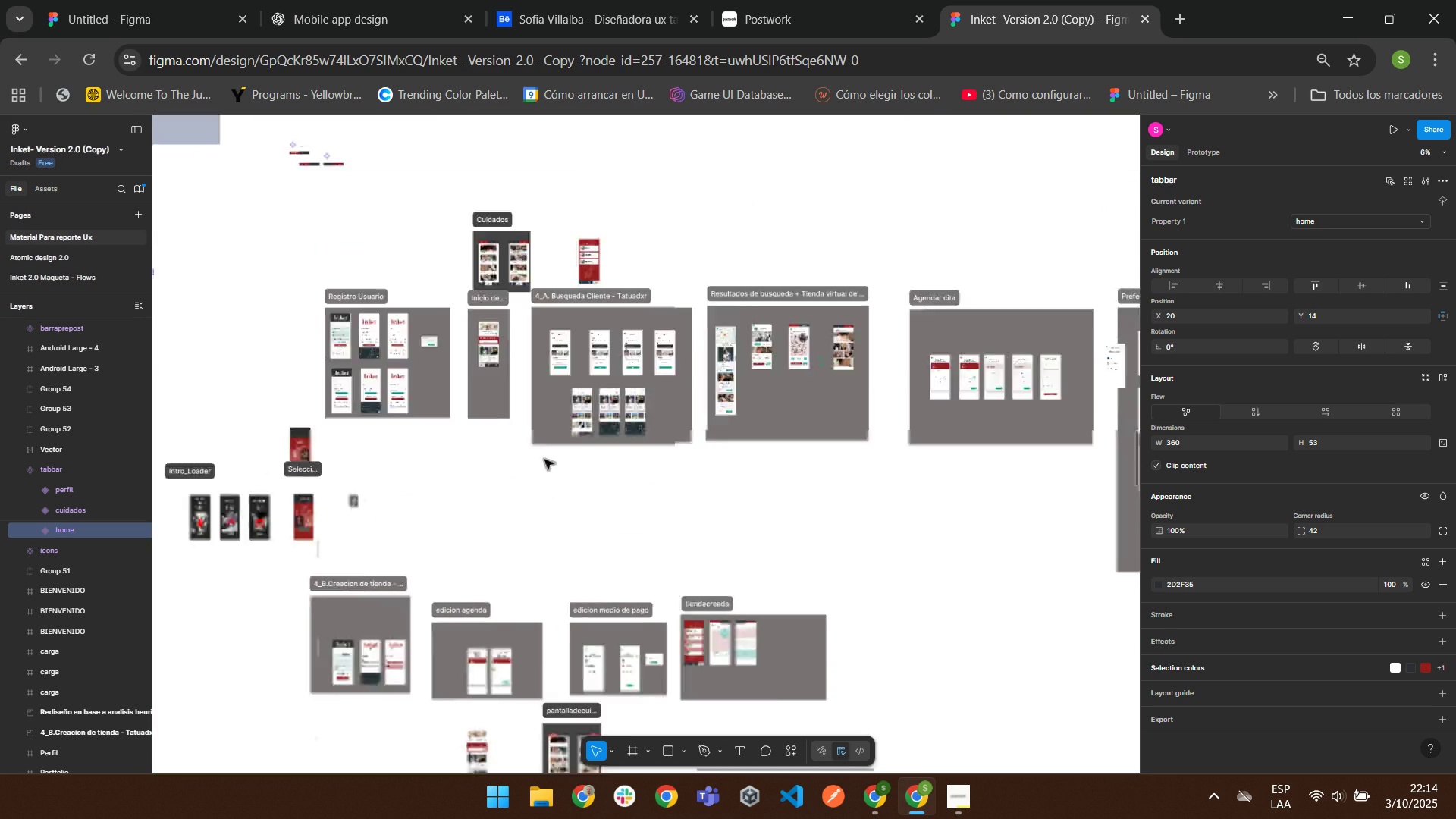 
left_click([551, 148])
 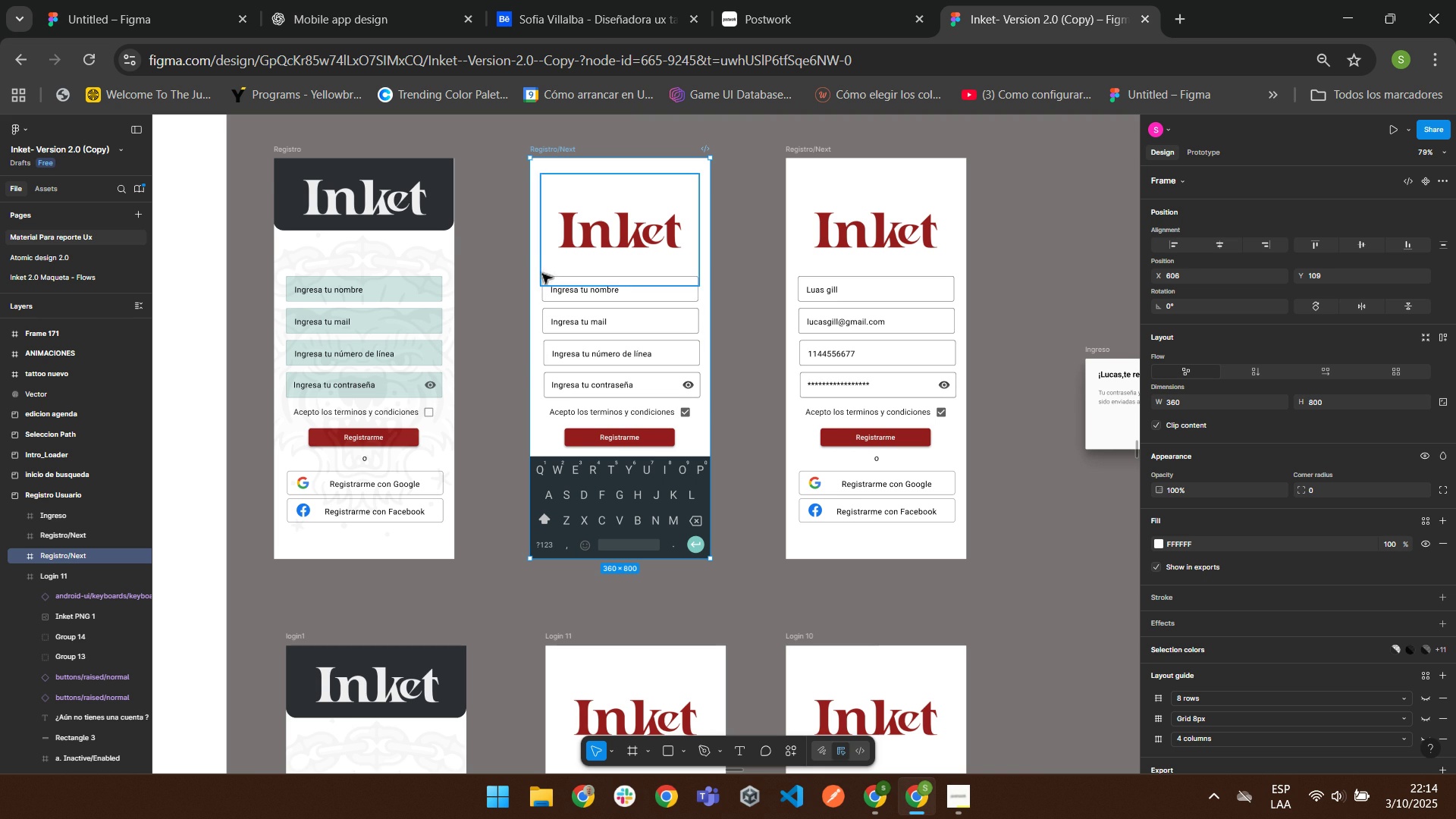 
left_click([560, 290])